 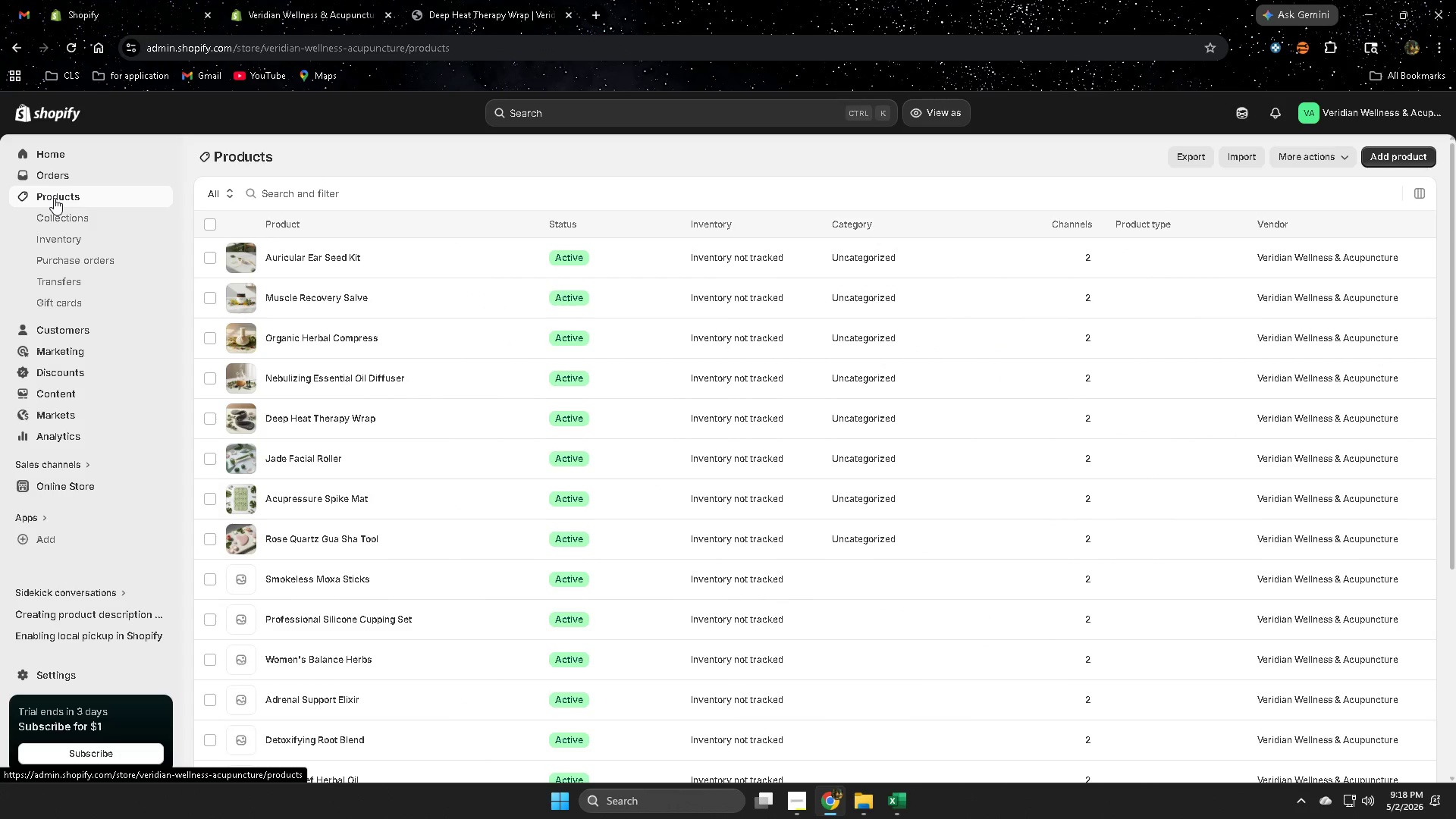 
left_click([618, 155])
 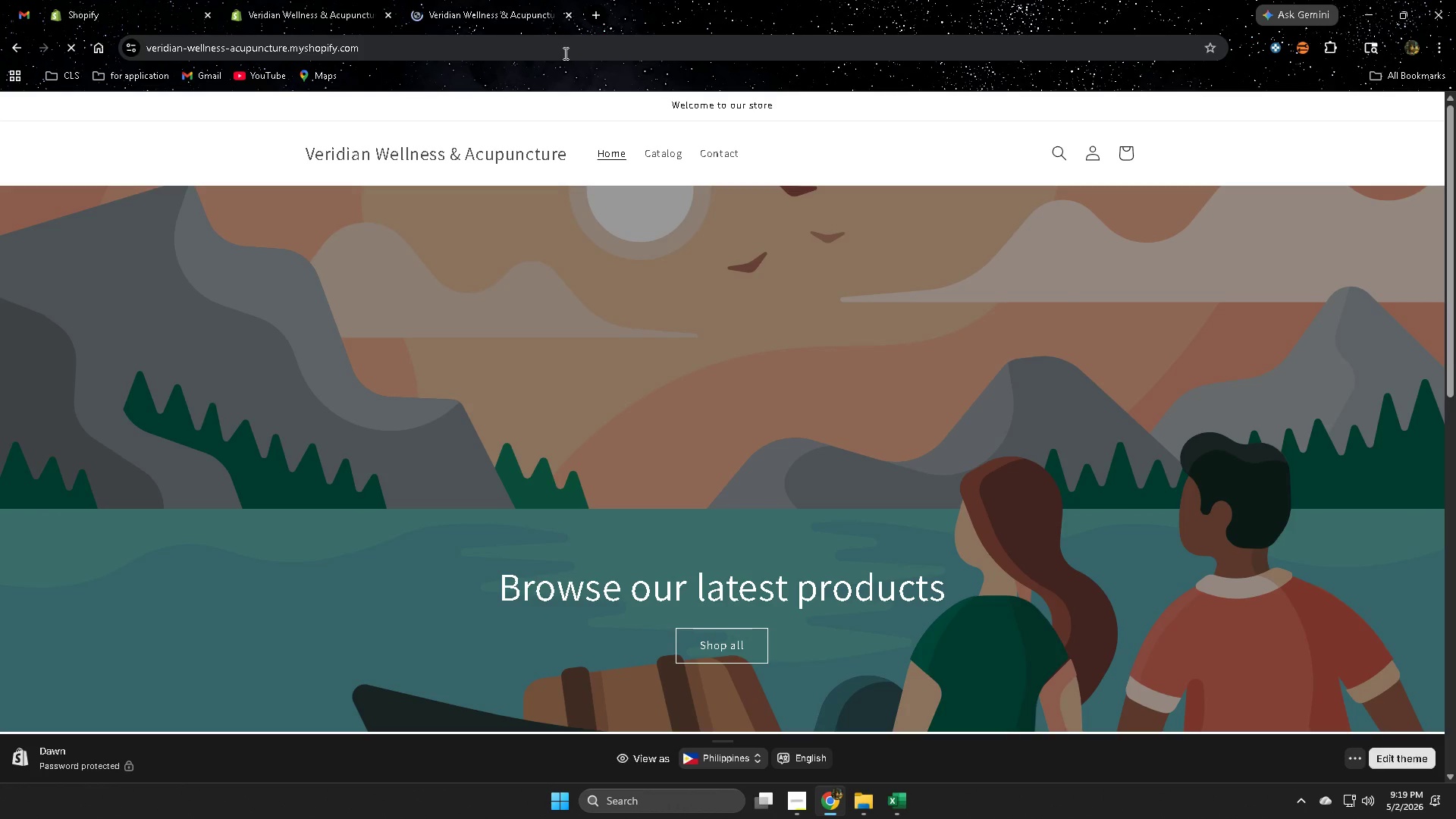 
scroll: coordinate [623, 437], scroll_direction: down, amount: 1.0
 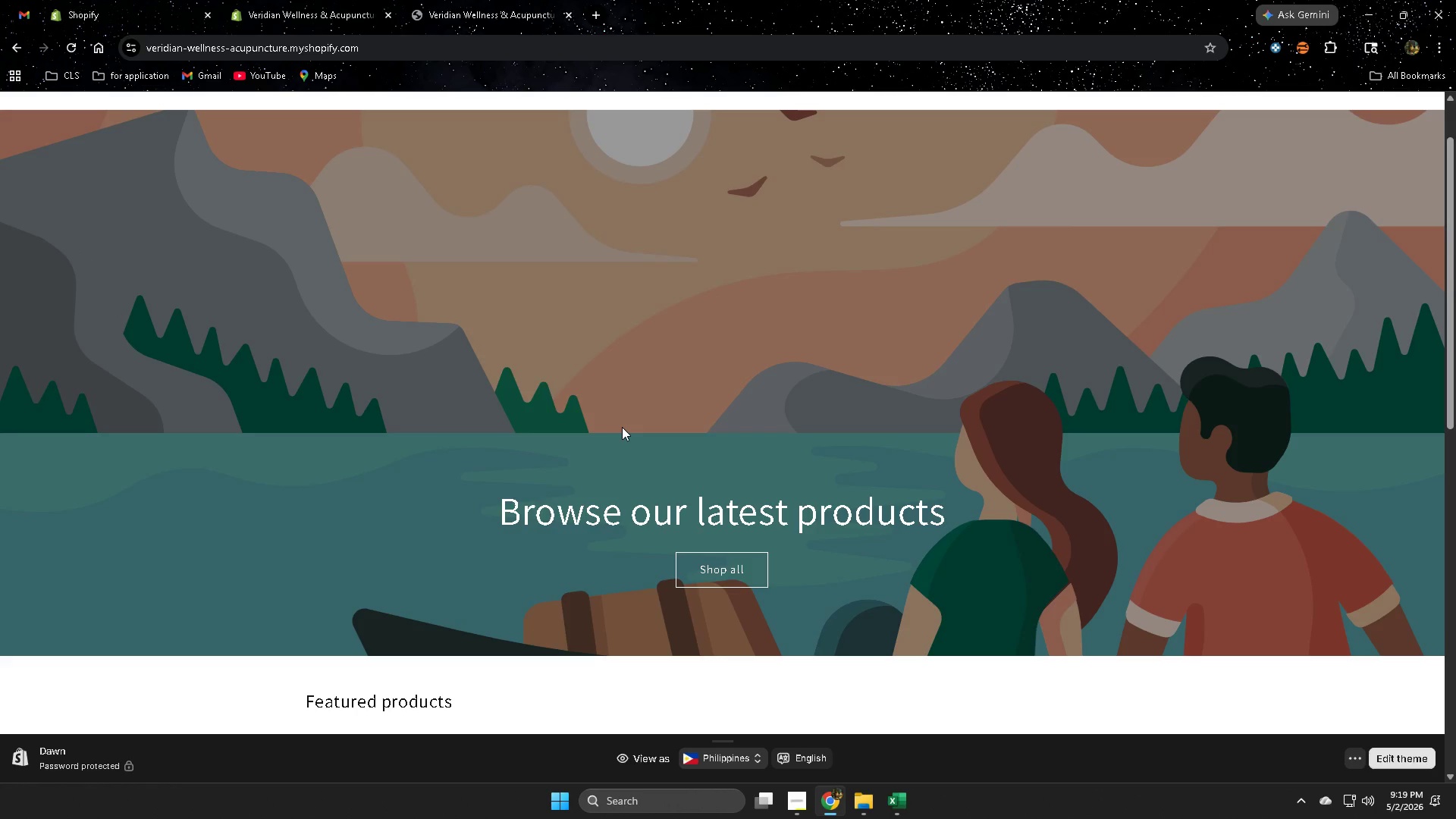 
wait(7.5)
 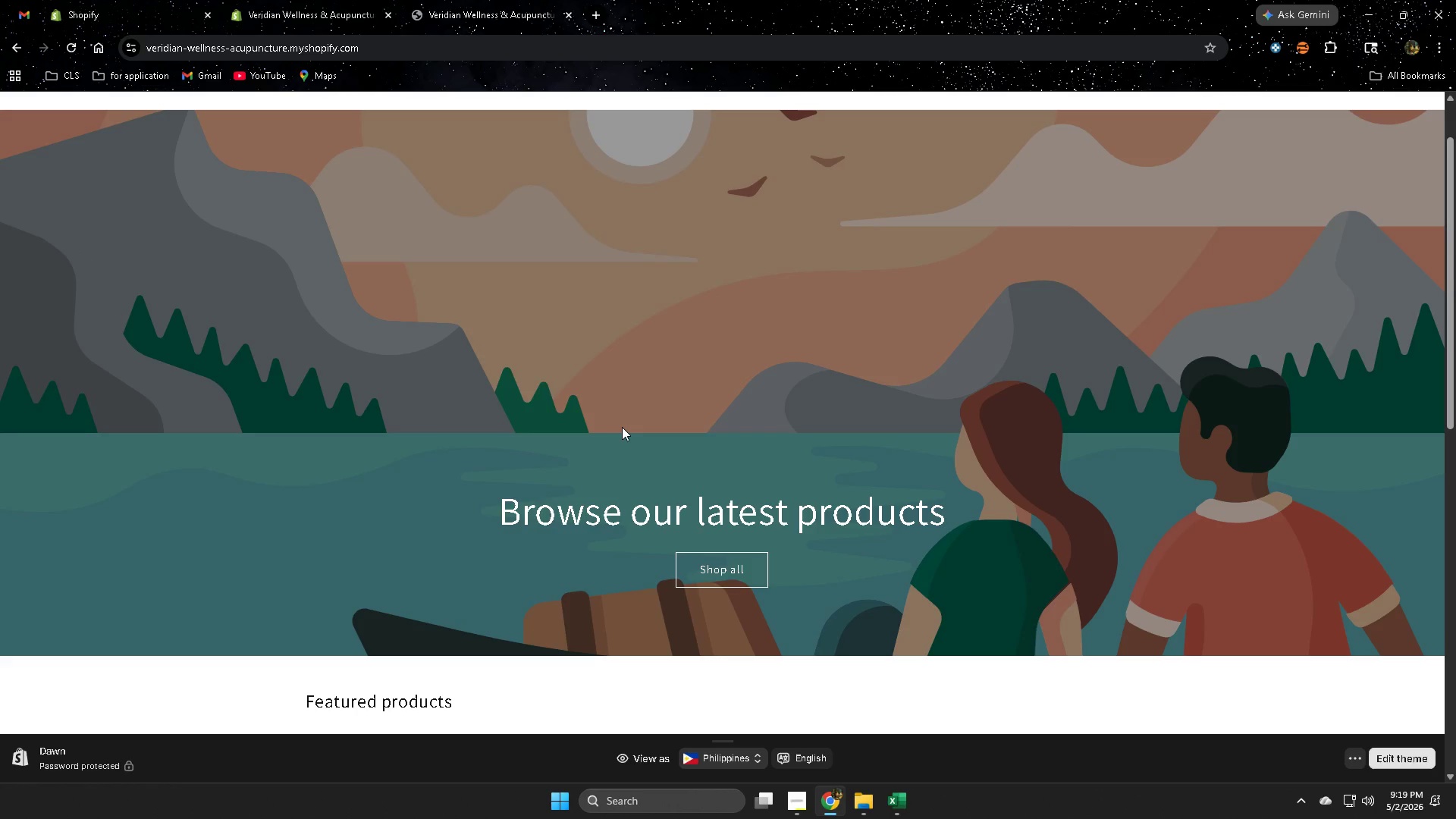 
left_click([791, 800])